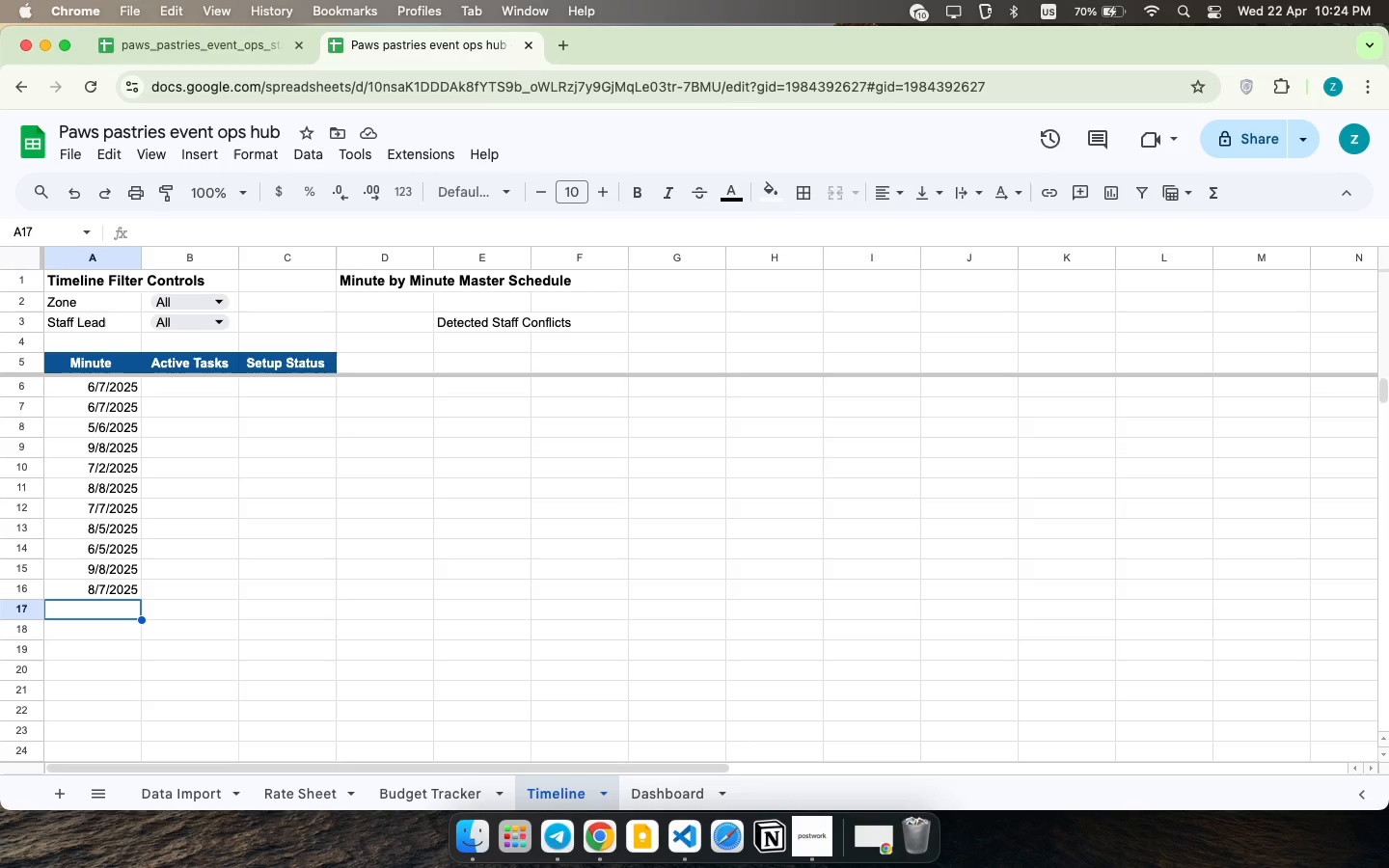 
wait(15.81)
 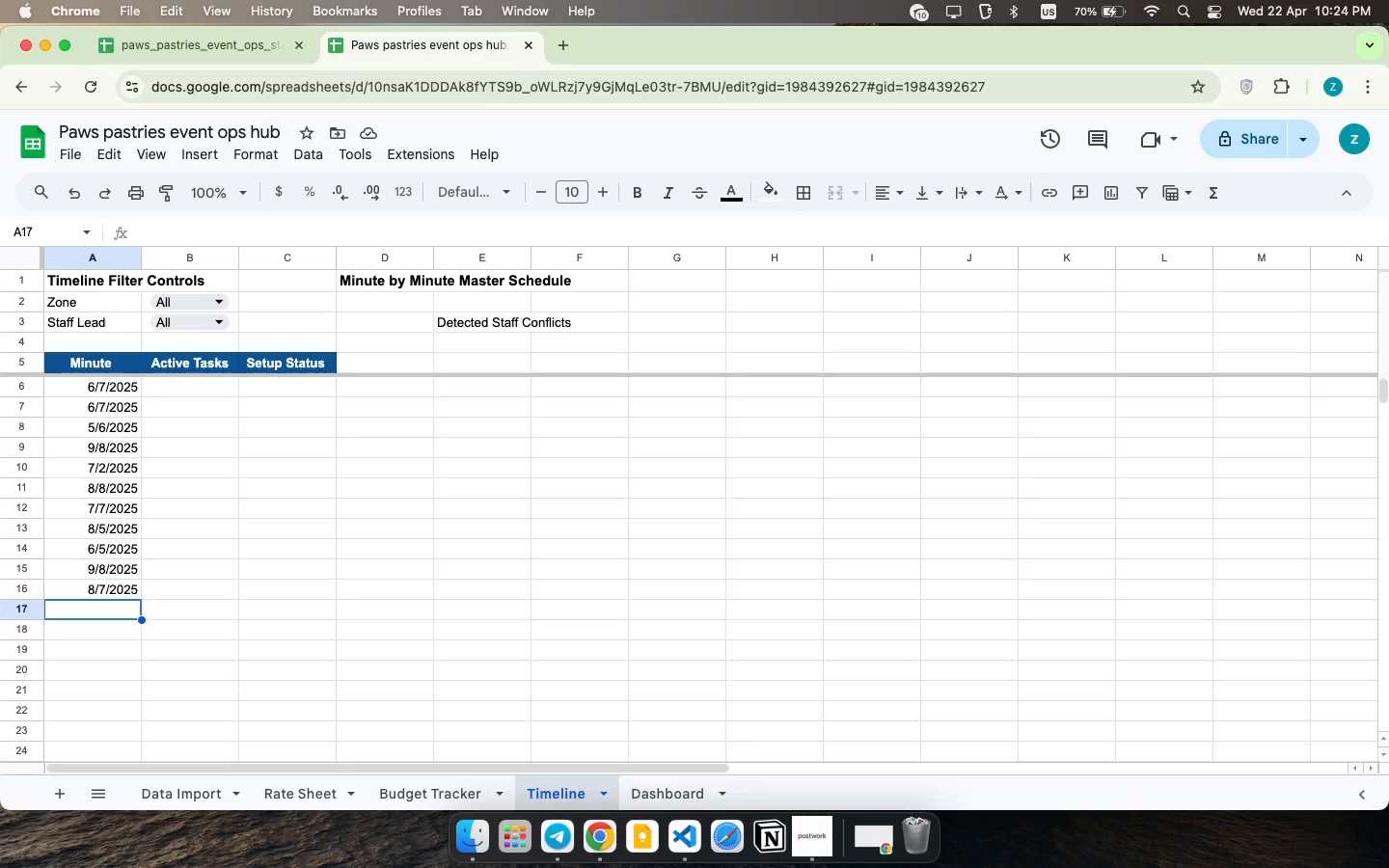 
key(ArrowDown)
 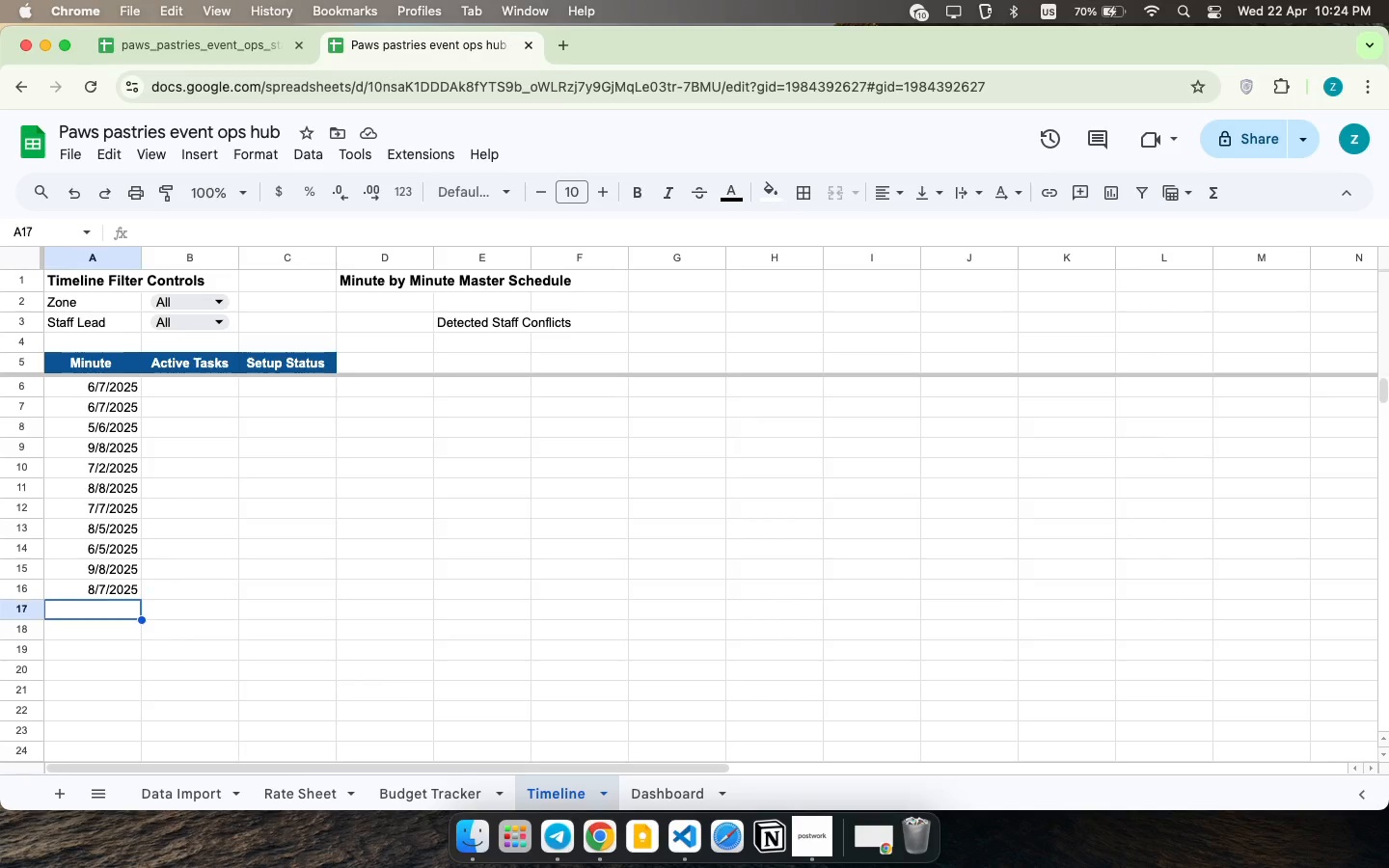 
key(ArrowUp)
 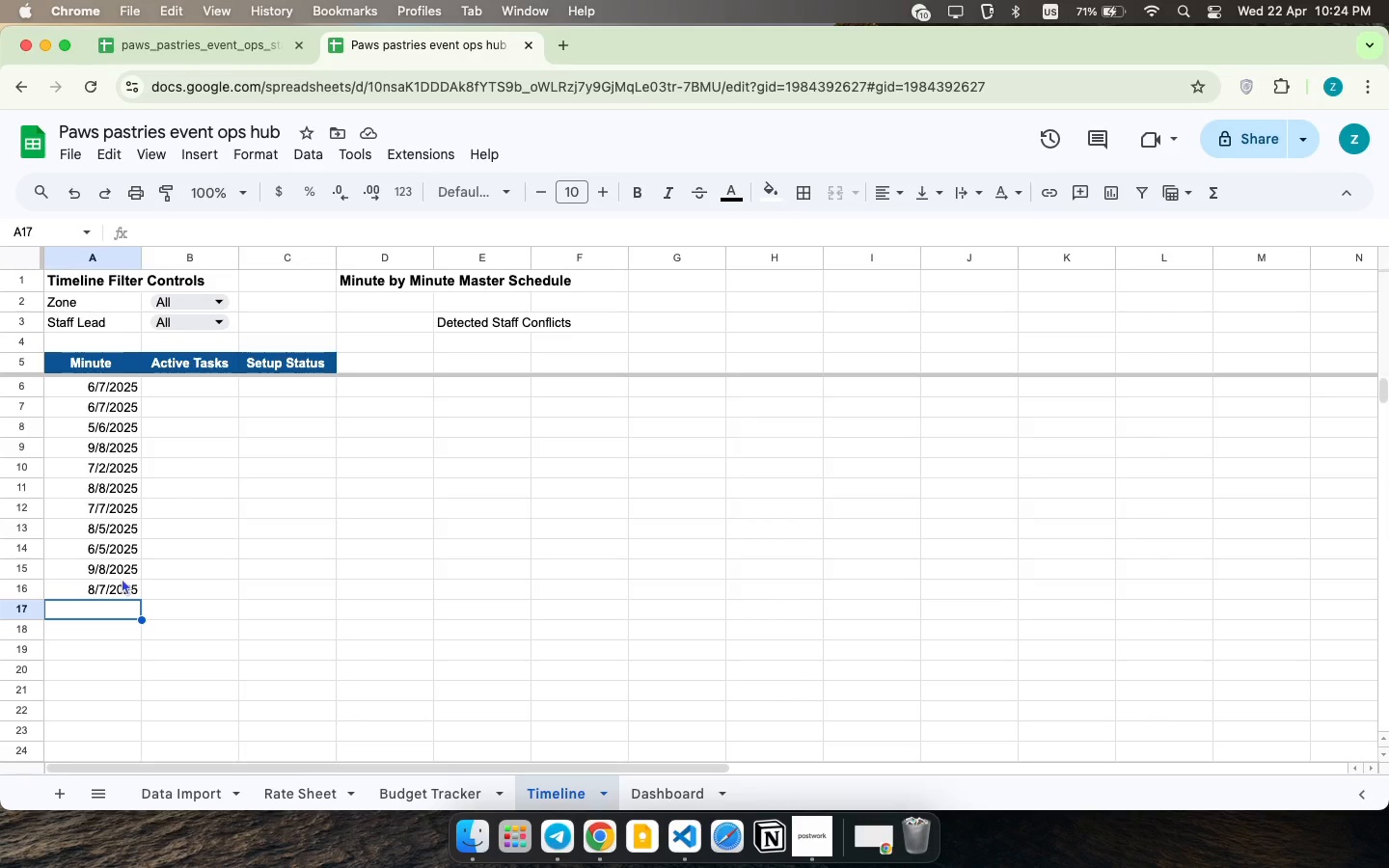 
wait(28.77)
 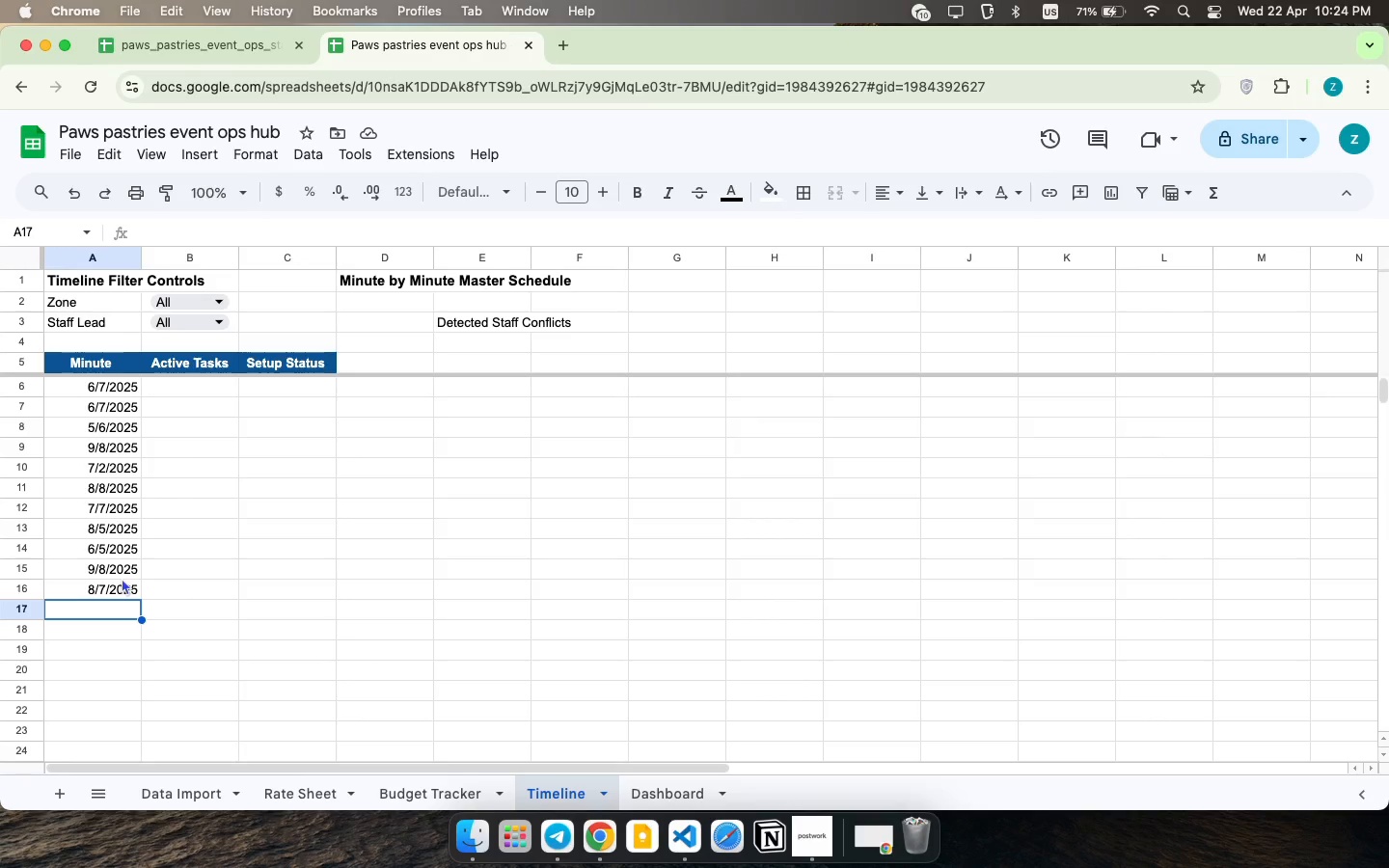 
key(ArrowDown)
 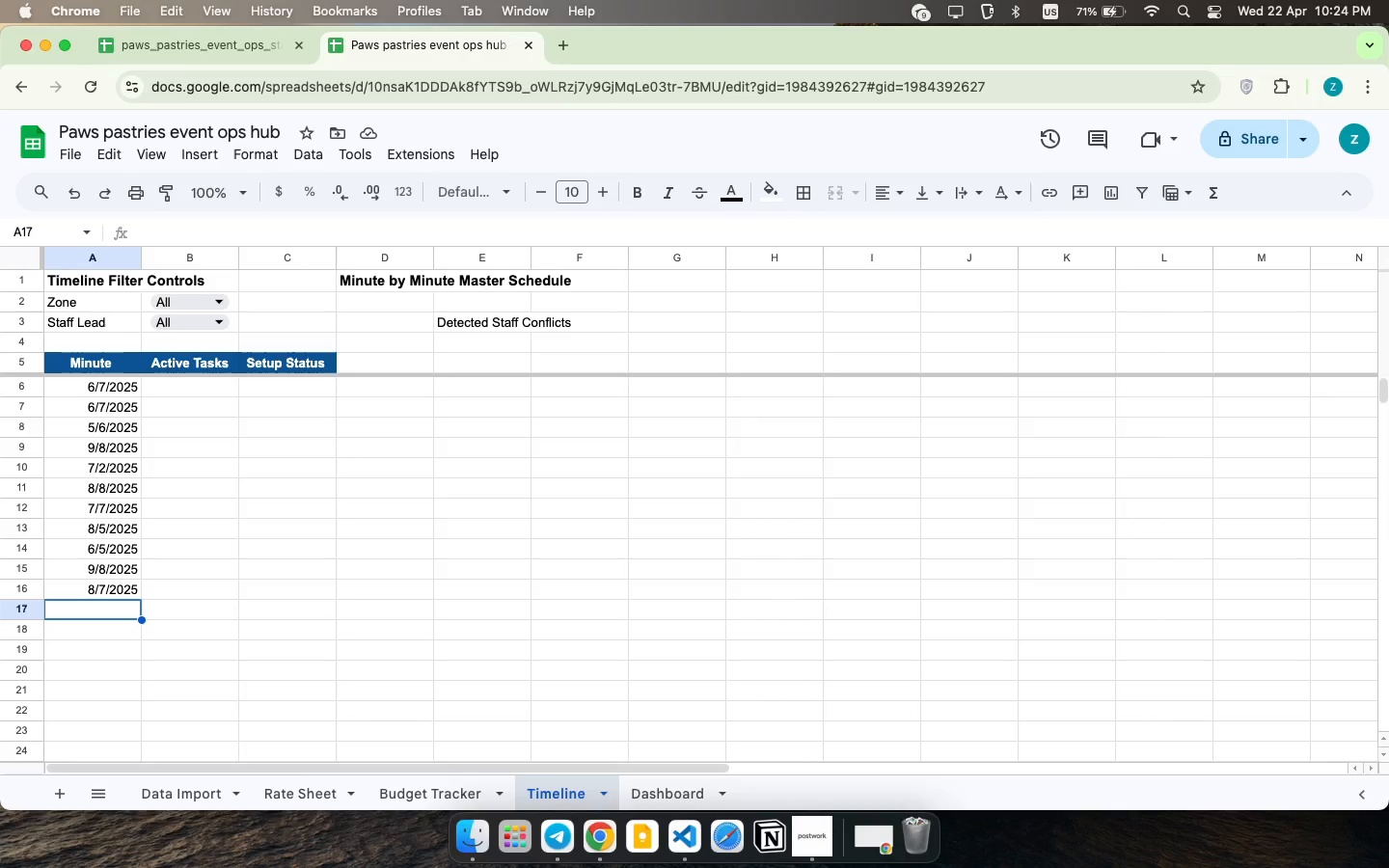 
key(ArrowUp)
 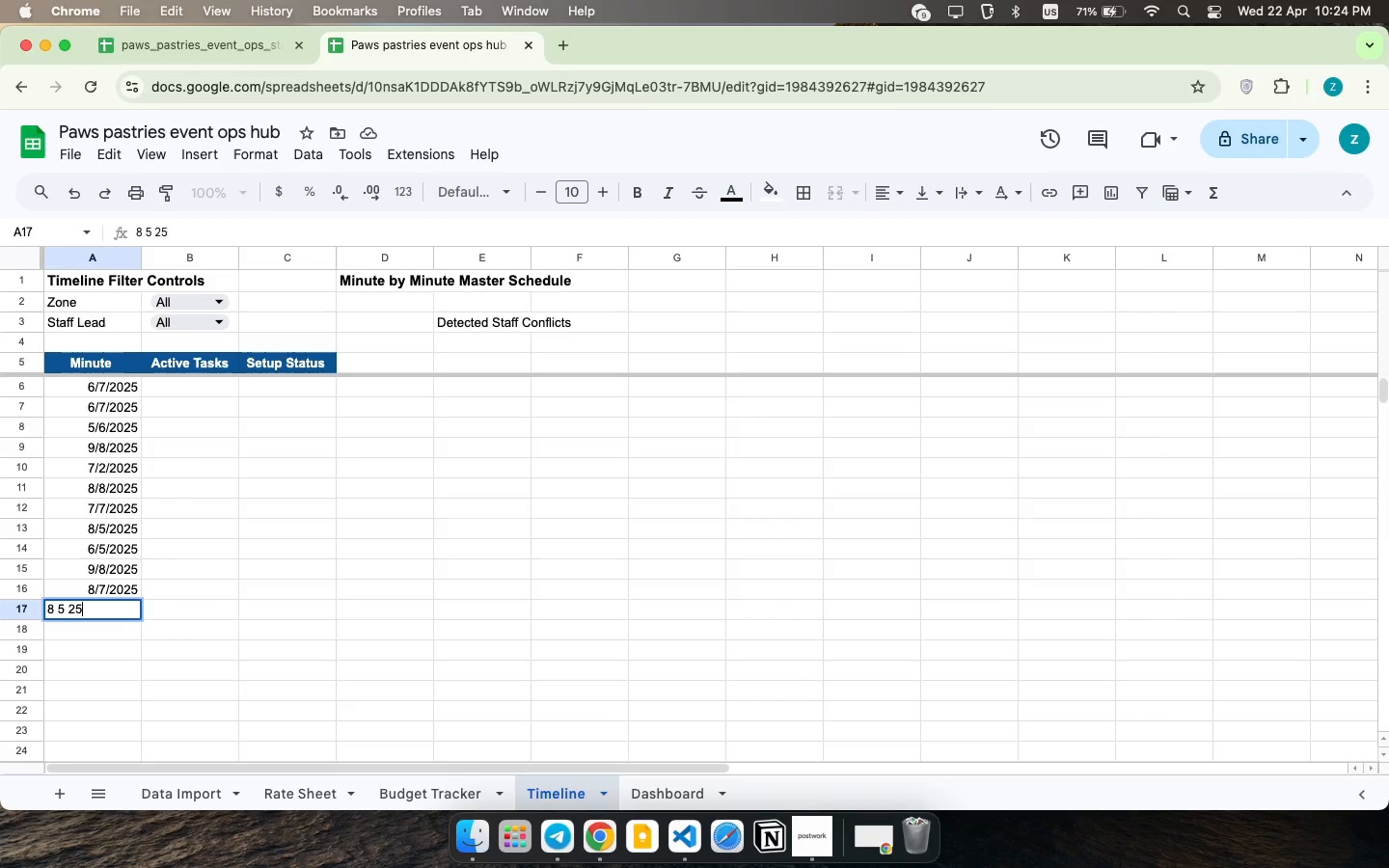 
type(8 5 25)
 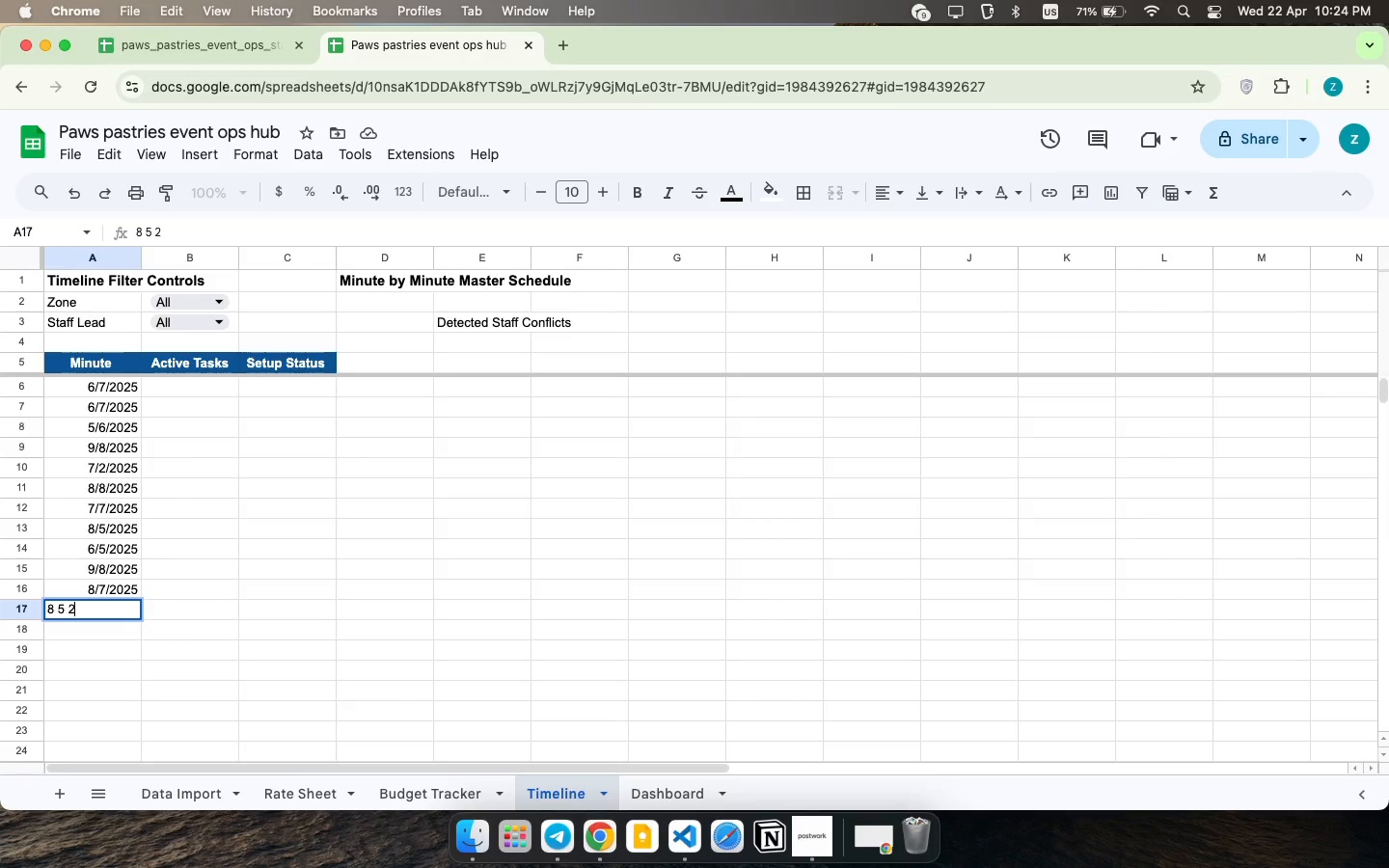 
key(ArrowDown)
 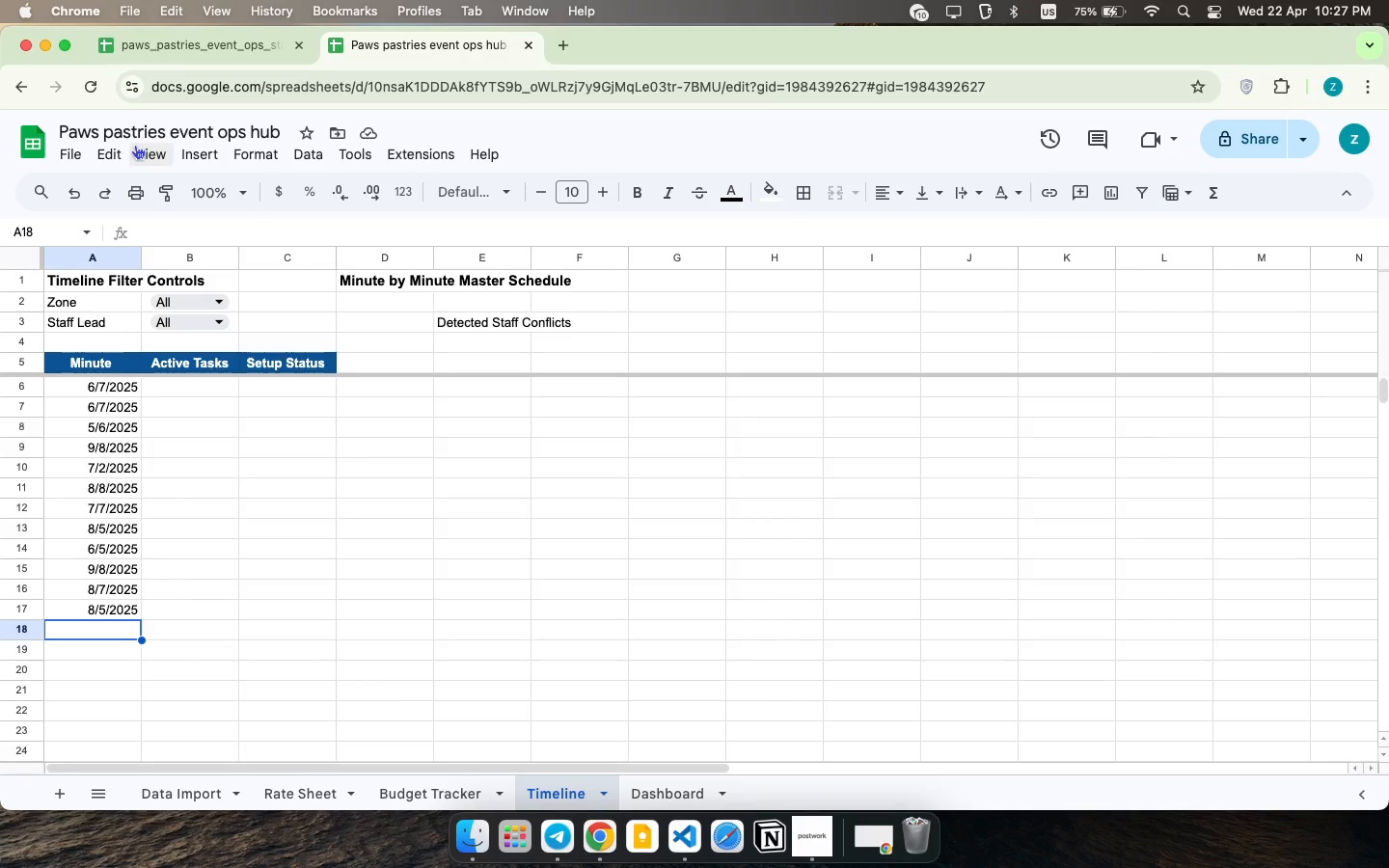 
wait(182.18)
 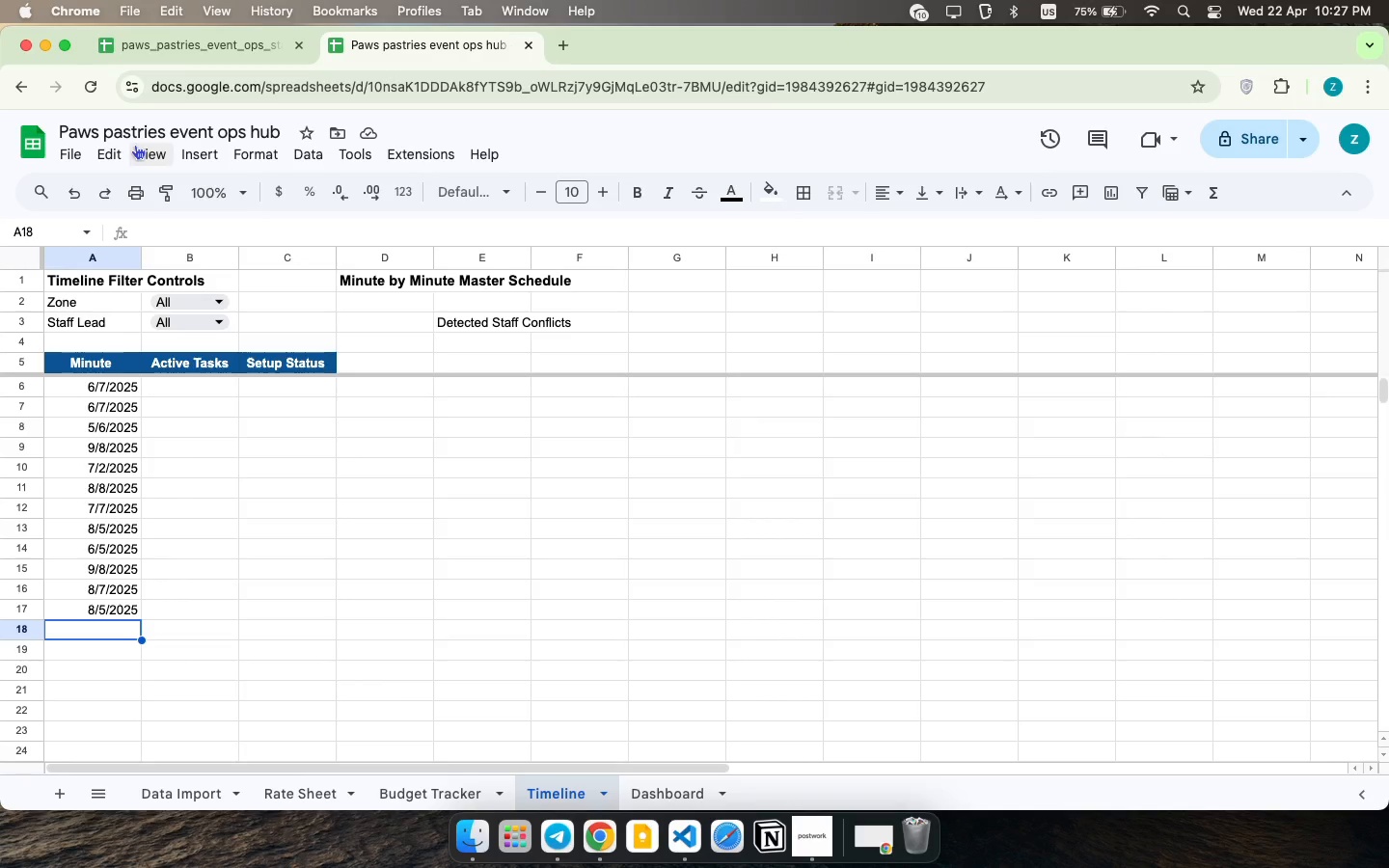 
mouse_move([133, 64])
 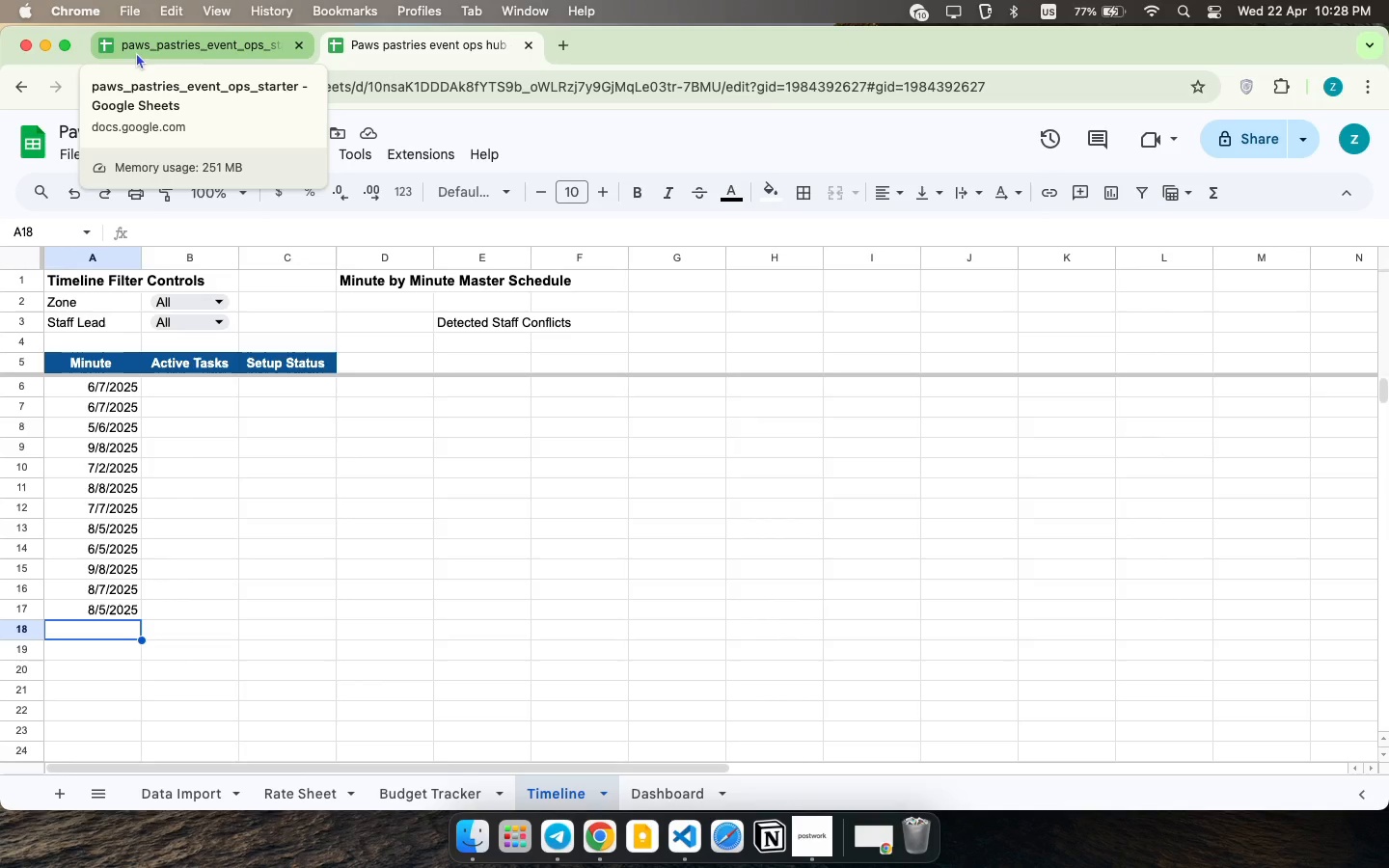 
wait(31.55)
 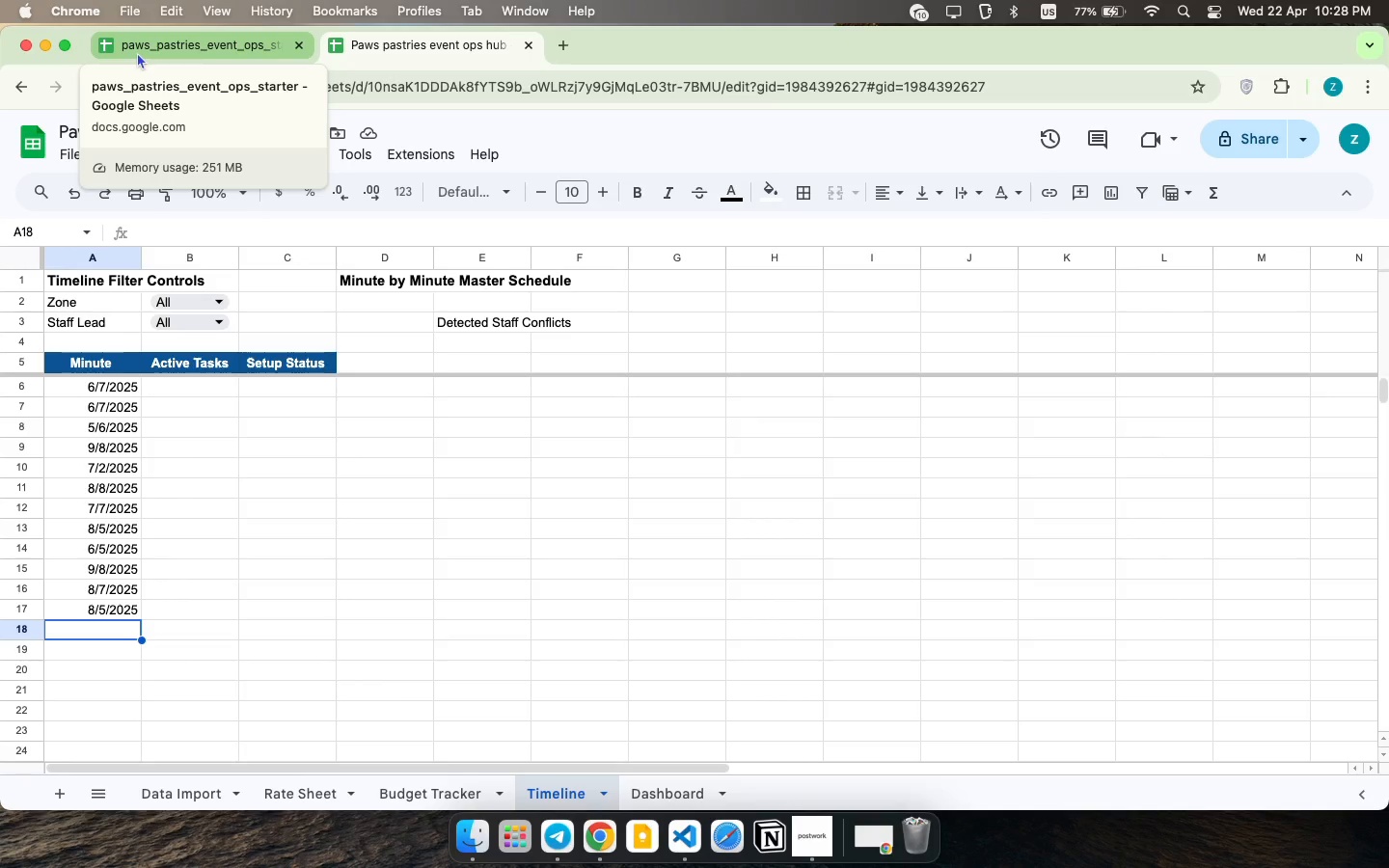 
key(5)
 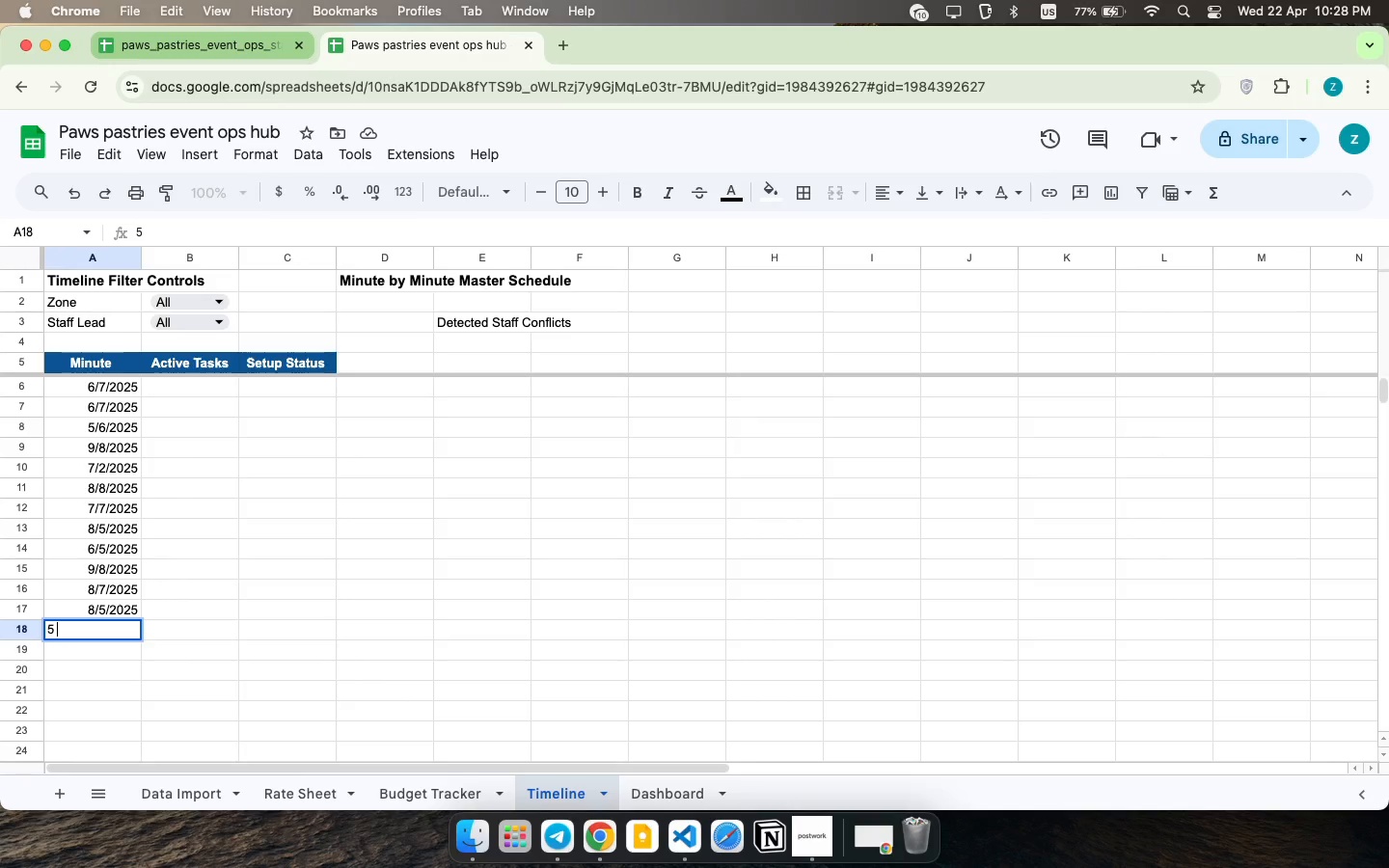 
key(Space)
 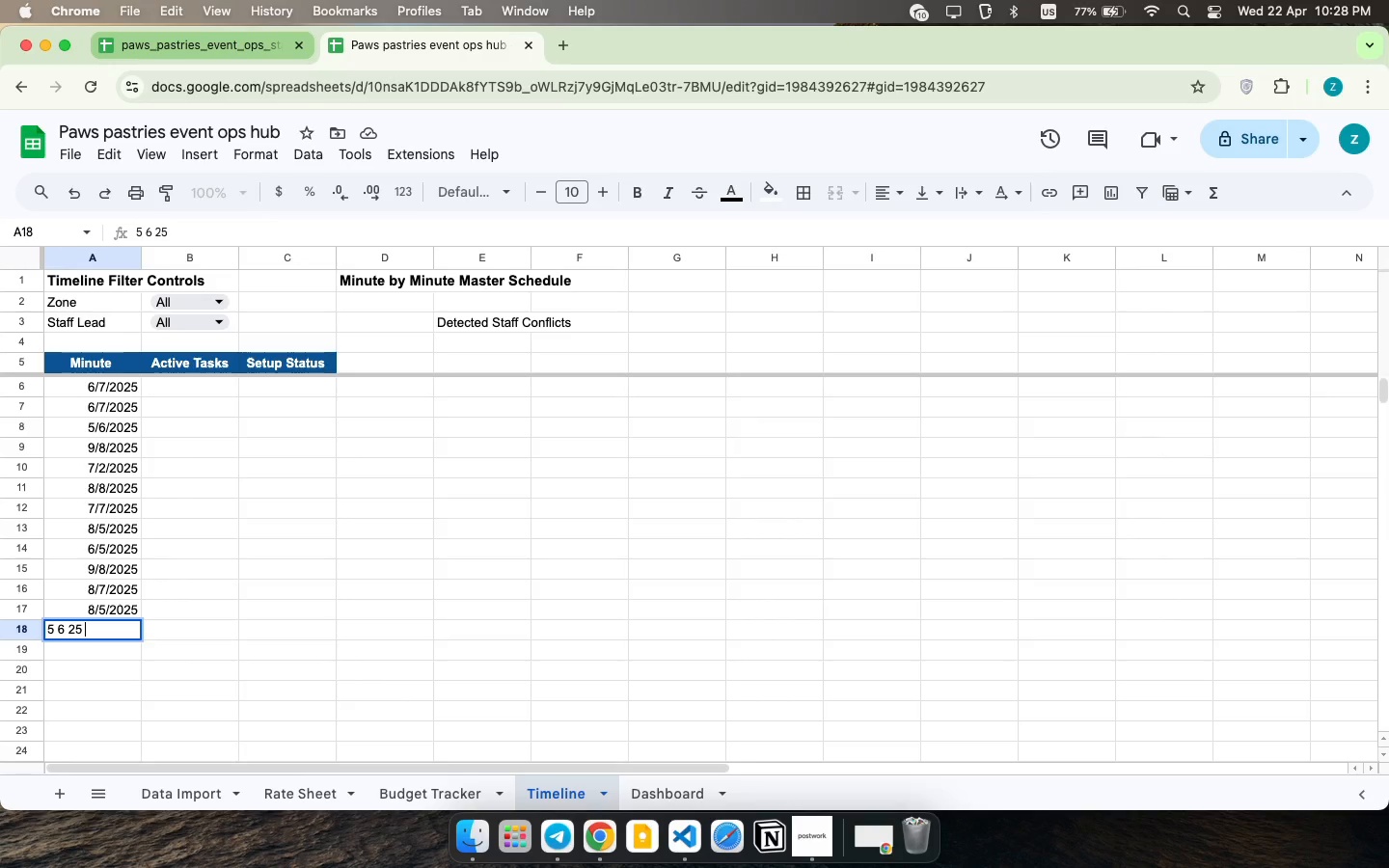 
type(6 25 )
 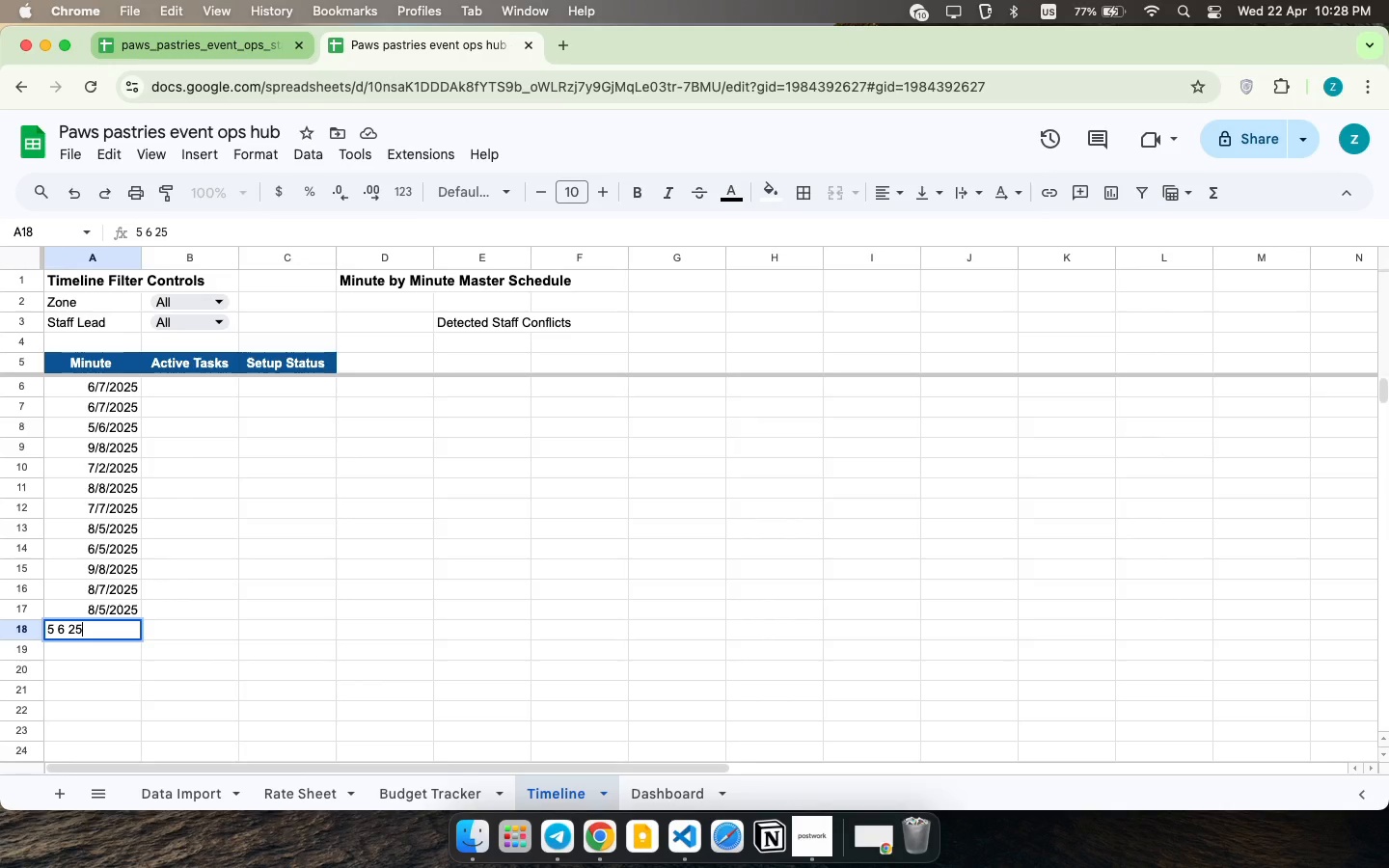 
key(ArrowDown)
 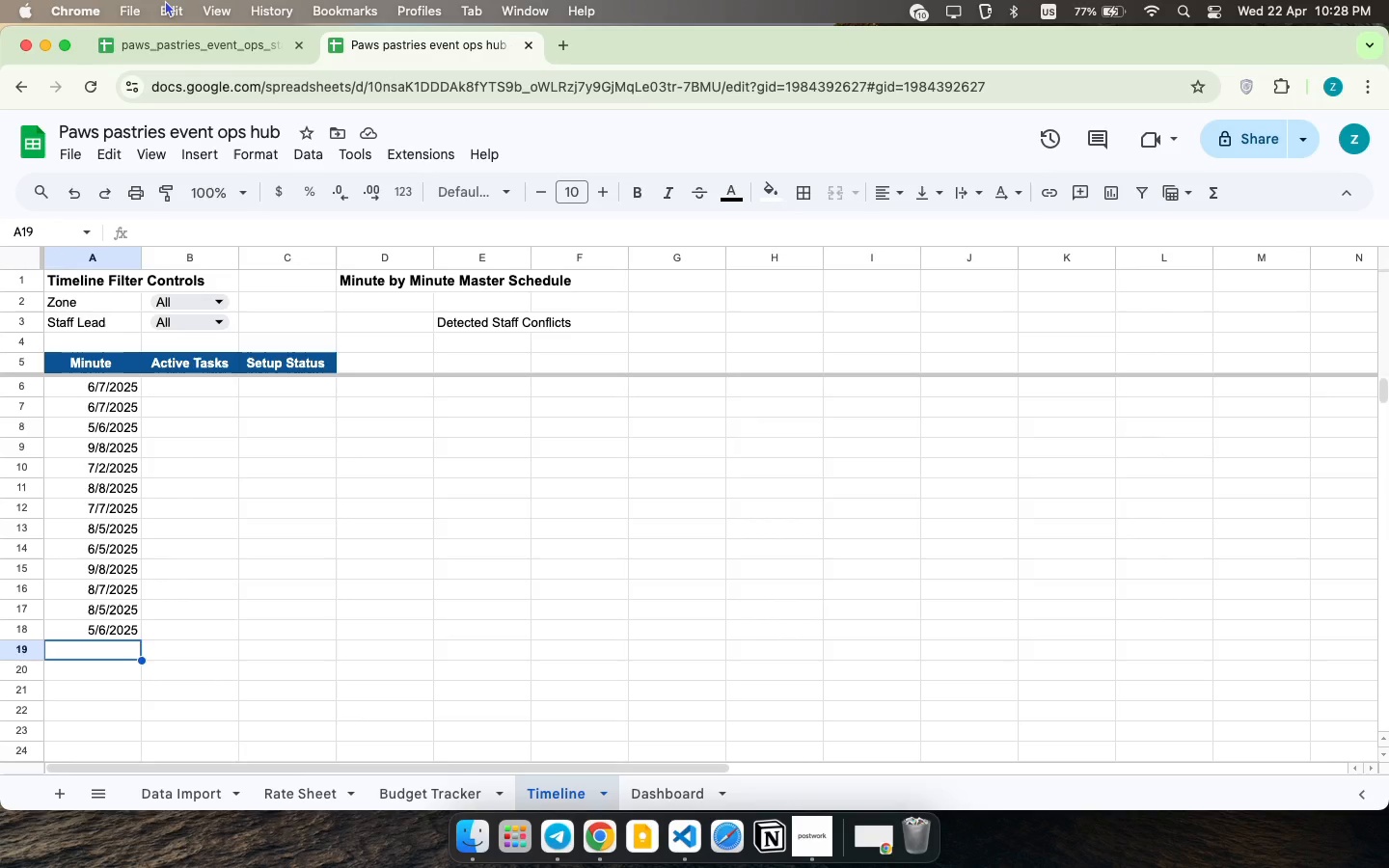 
wait(28.93)
 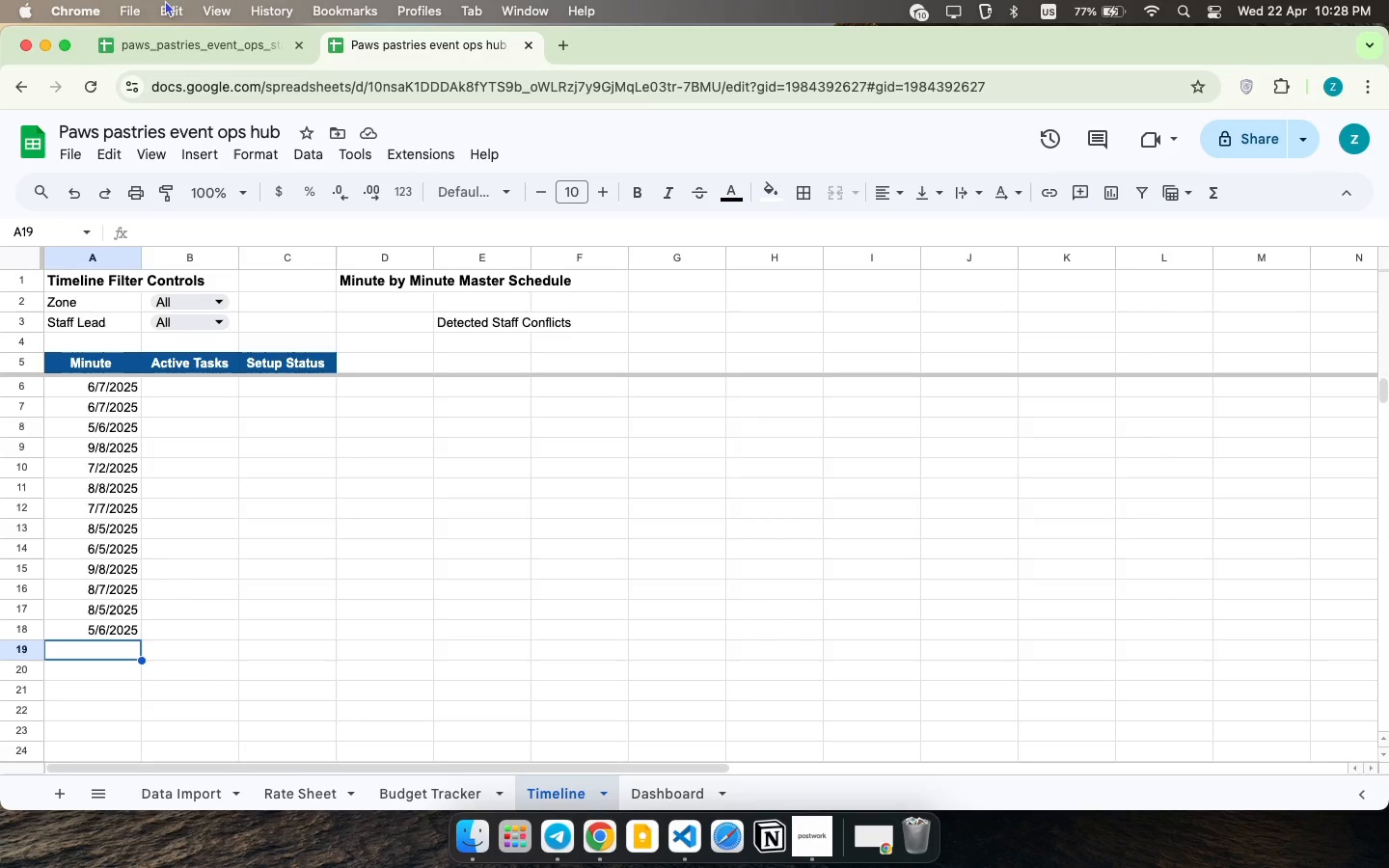 
left_click([802, 822])
 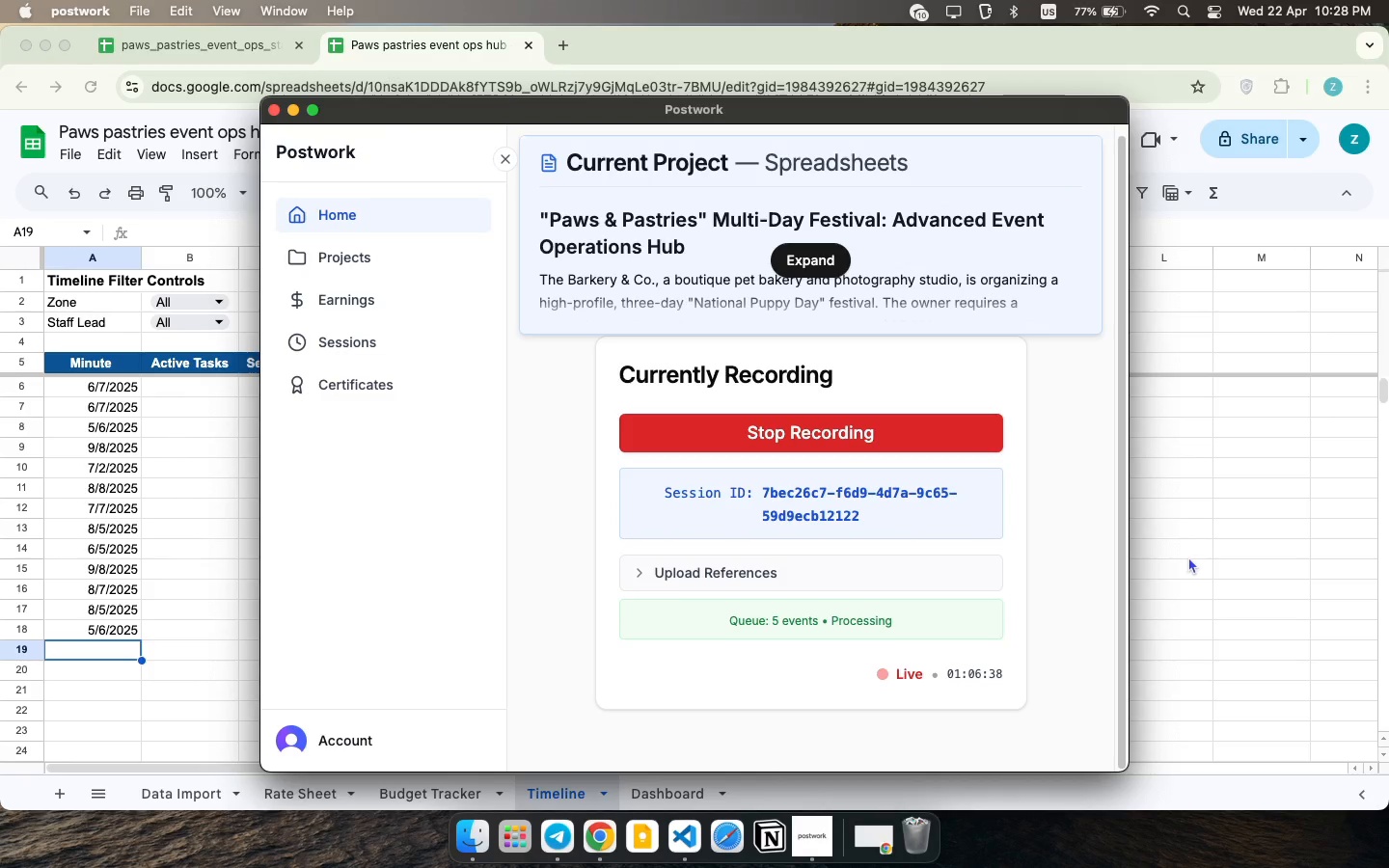 
left_click([1189, 556])